 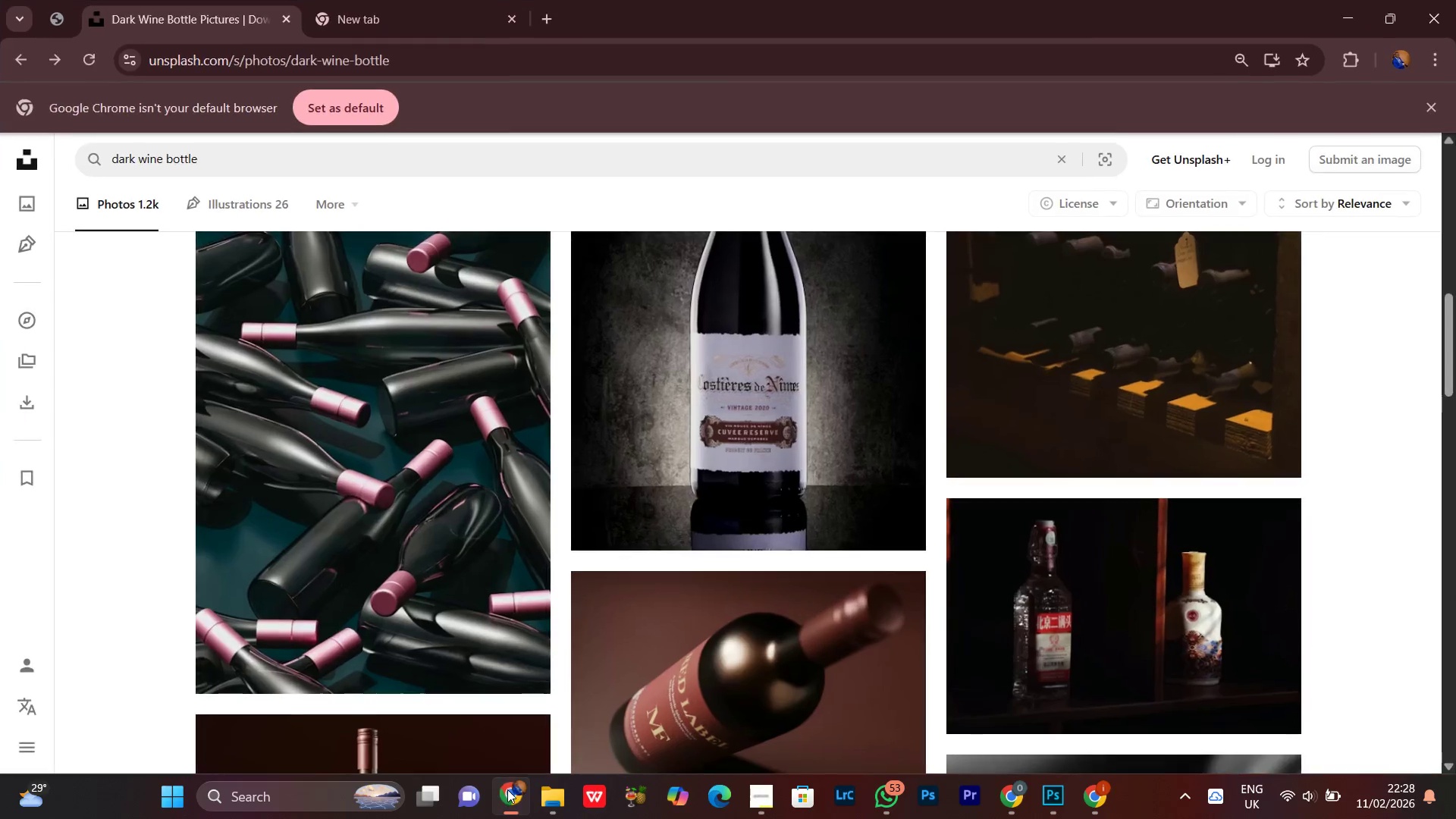 
left_click([405, 0])
 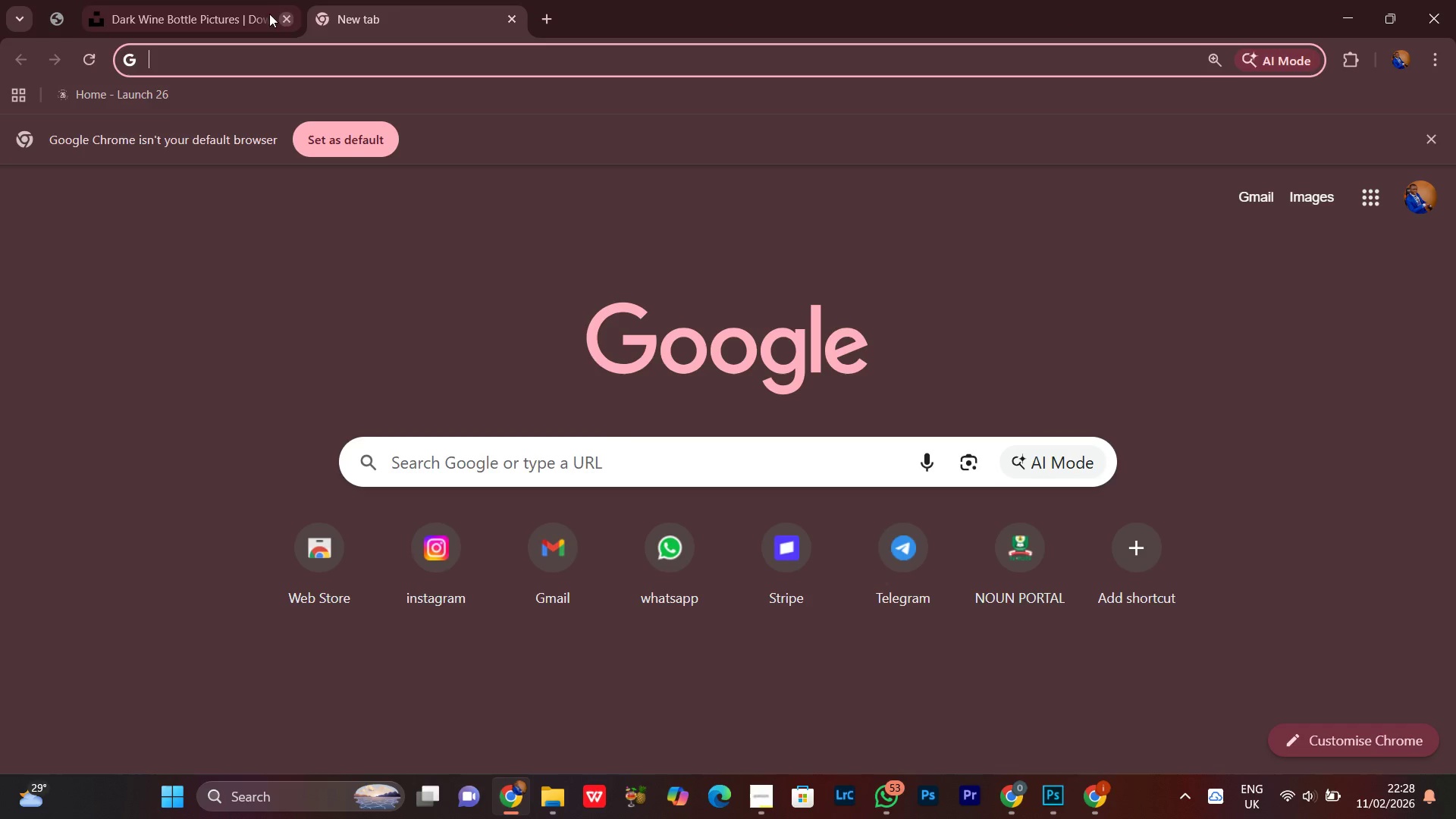 
left_click([256, 0])
 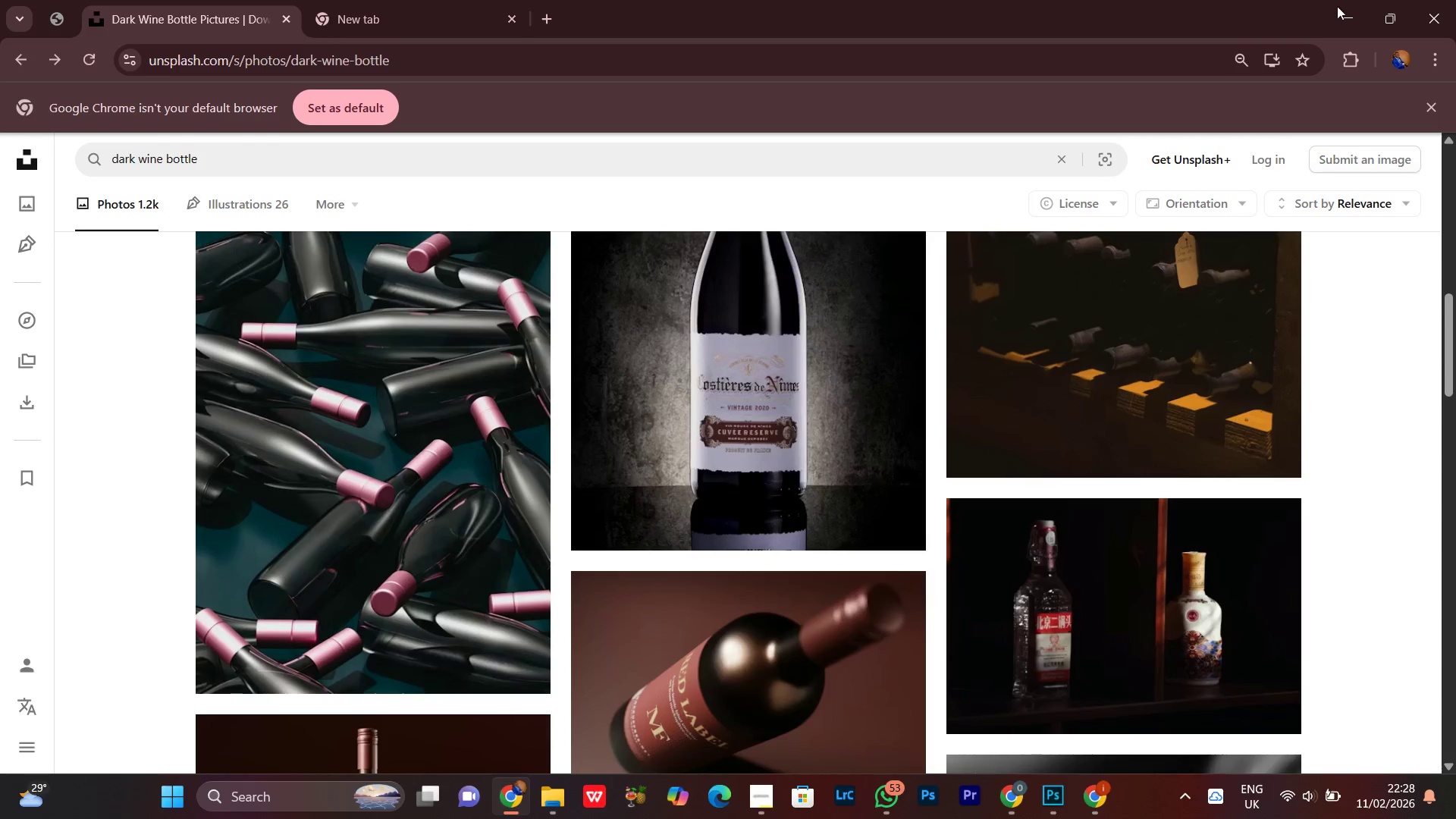 
left_click([1340, 7])
 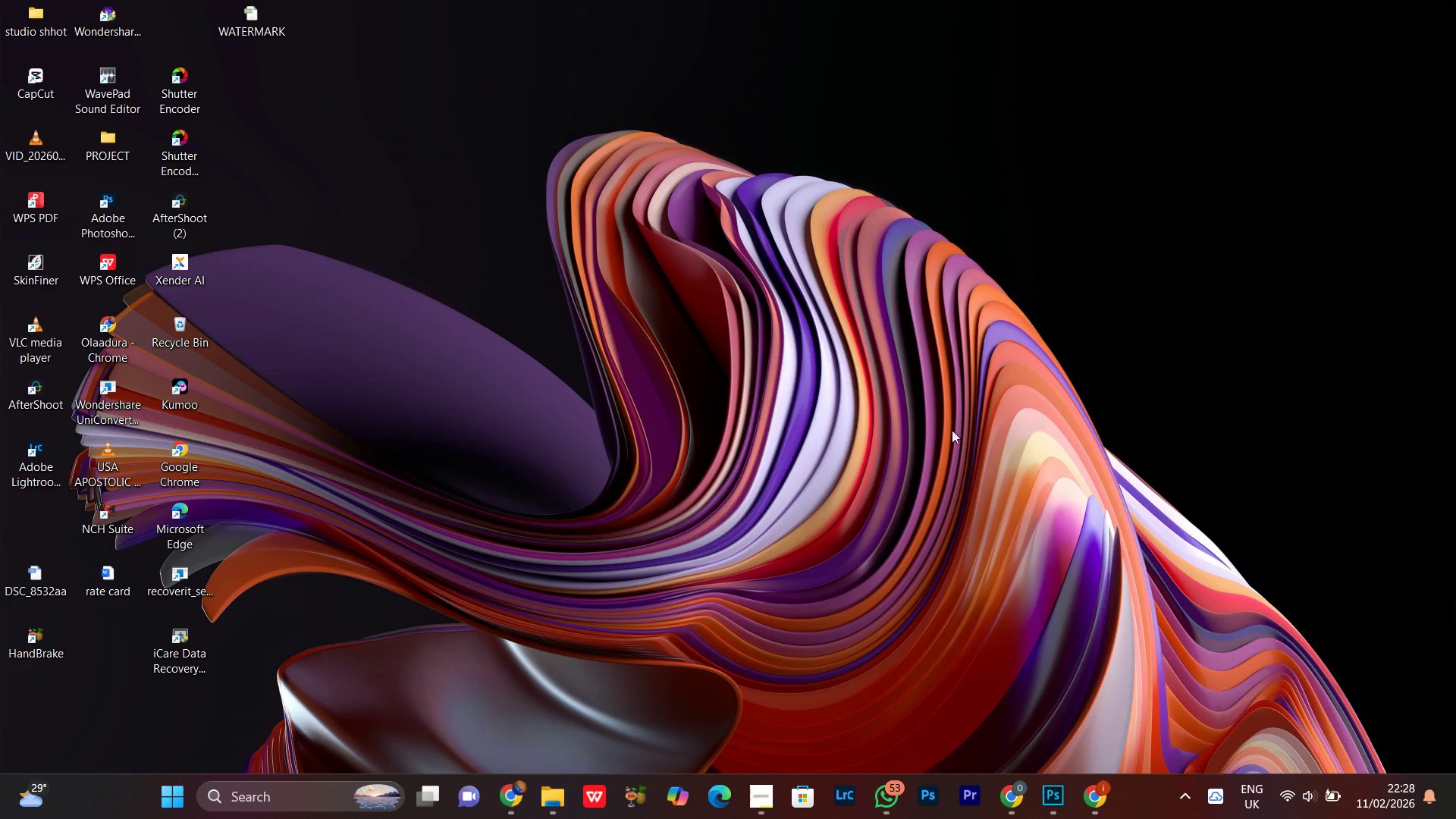 
scroll: coordinate [951, 446], scroll_direction: down, amount: 4.0
 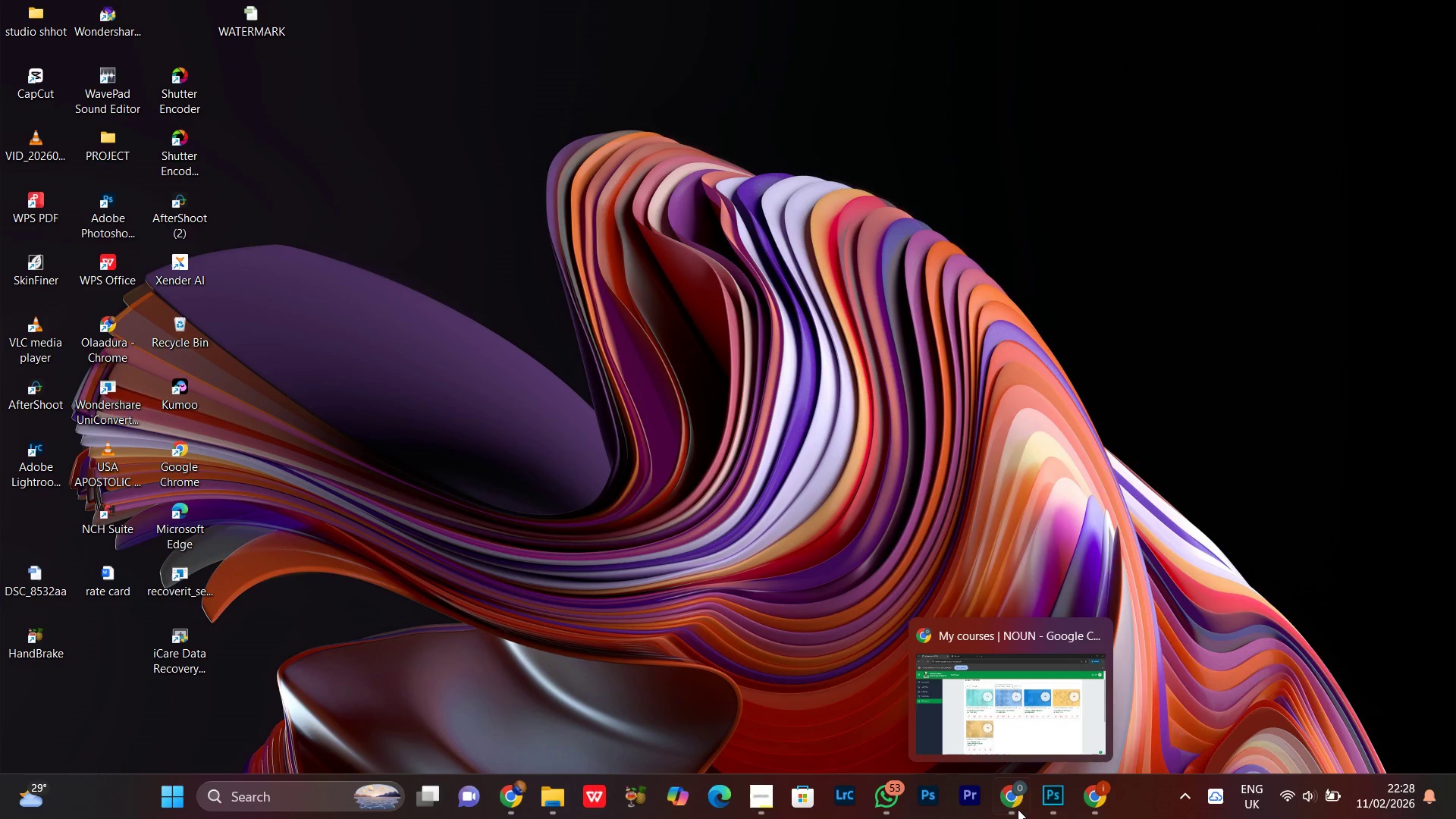 
left_click([1013, 811])
 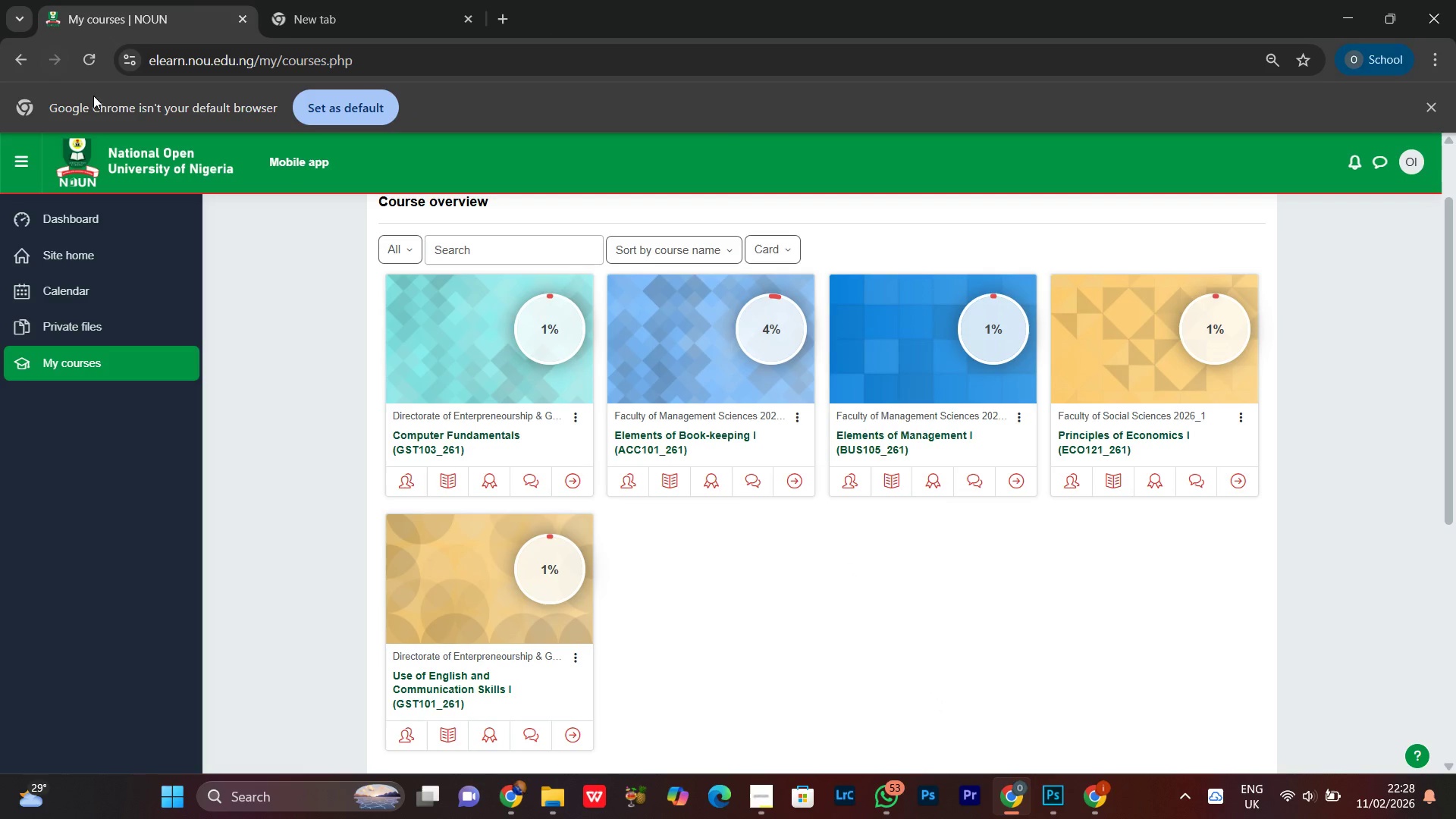 
left_click([93, 64])
 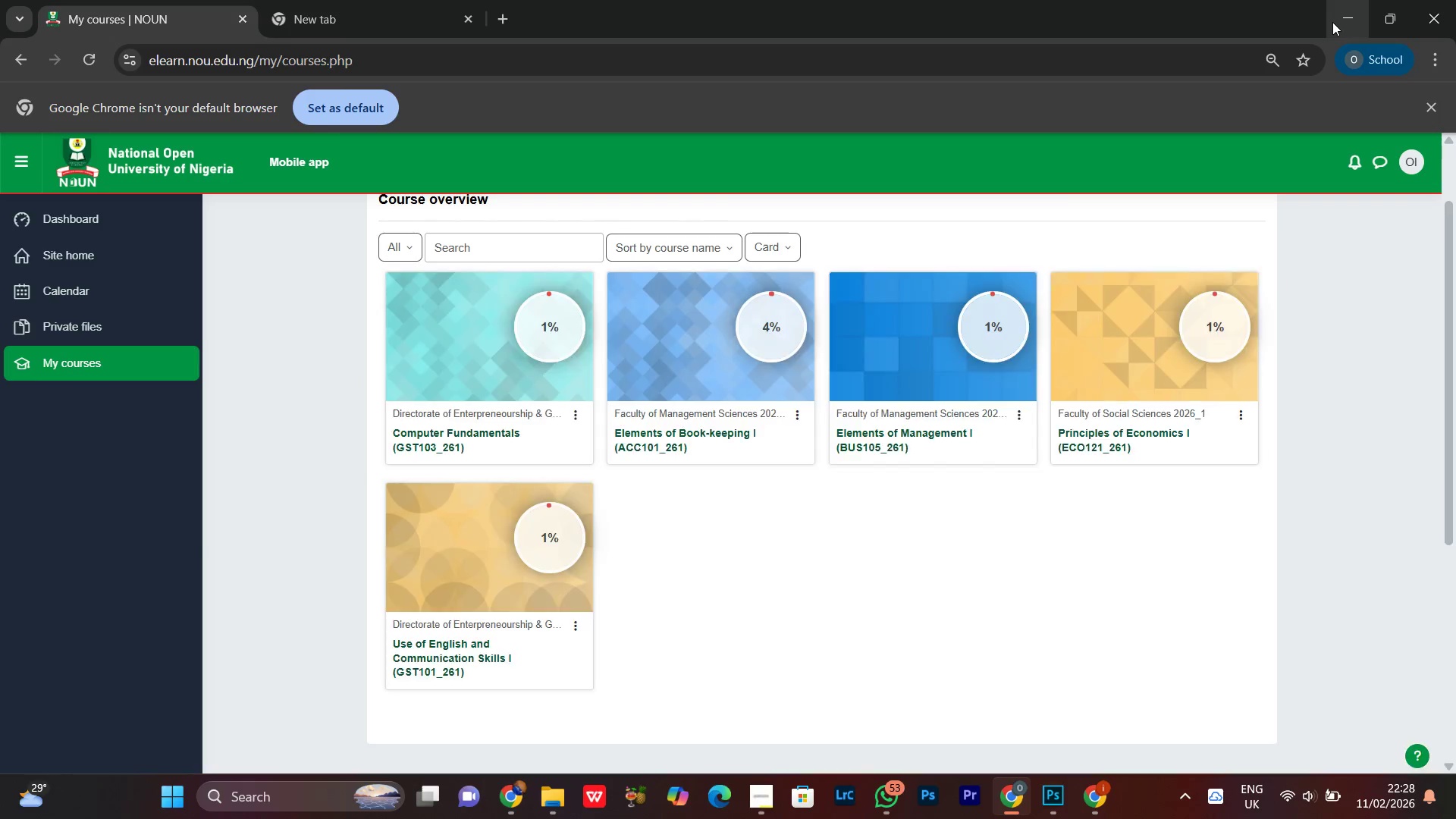 
left_click([1332, 22])
 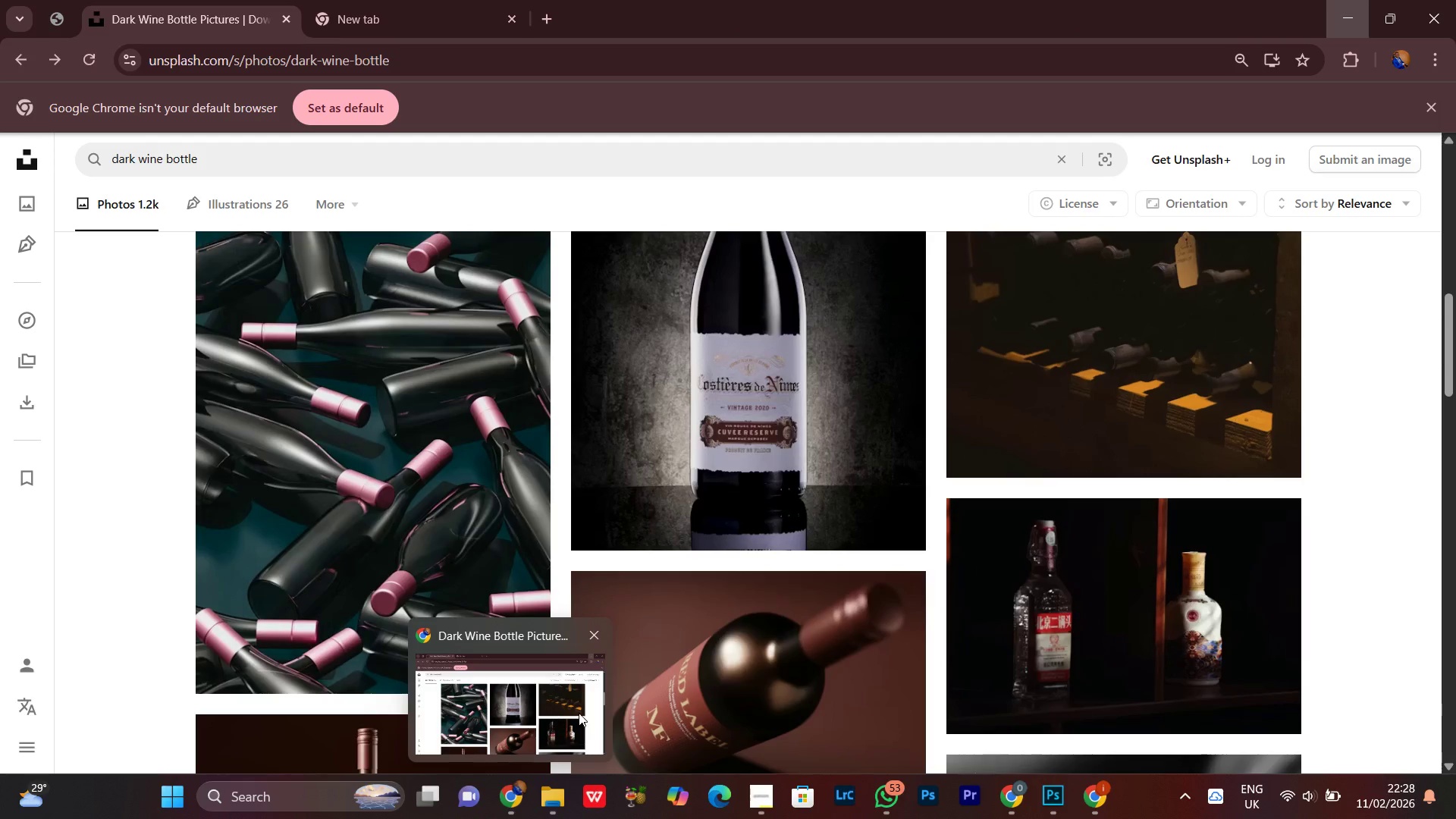 
left_click([1101, 798])
 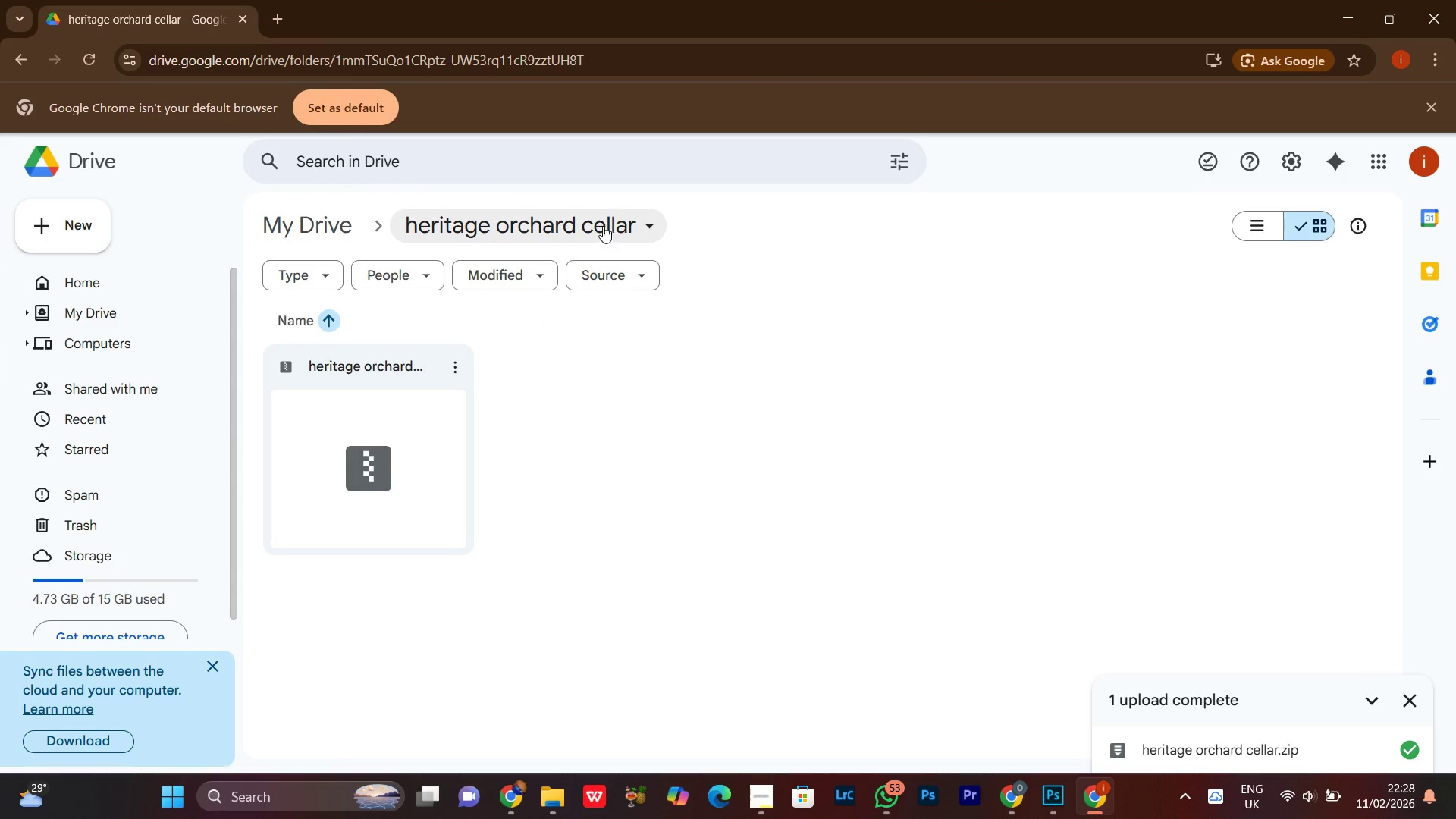 
left_click([646, 221])
 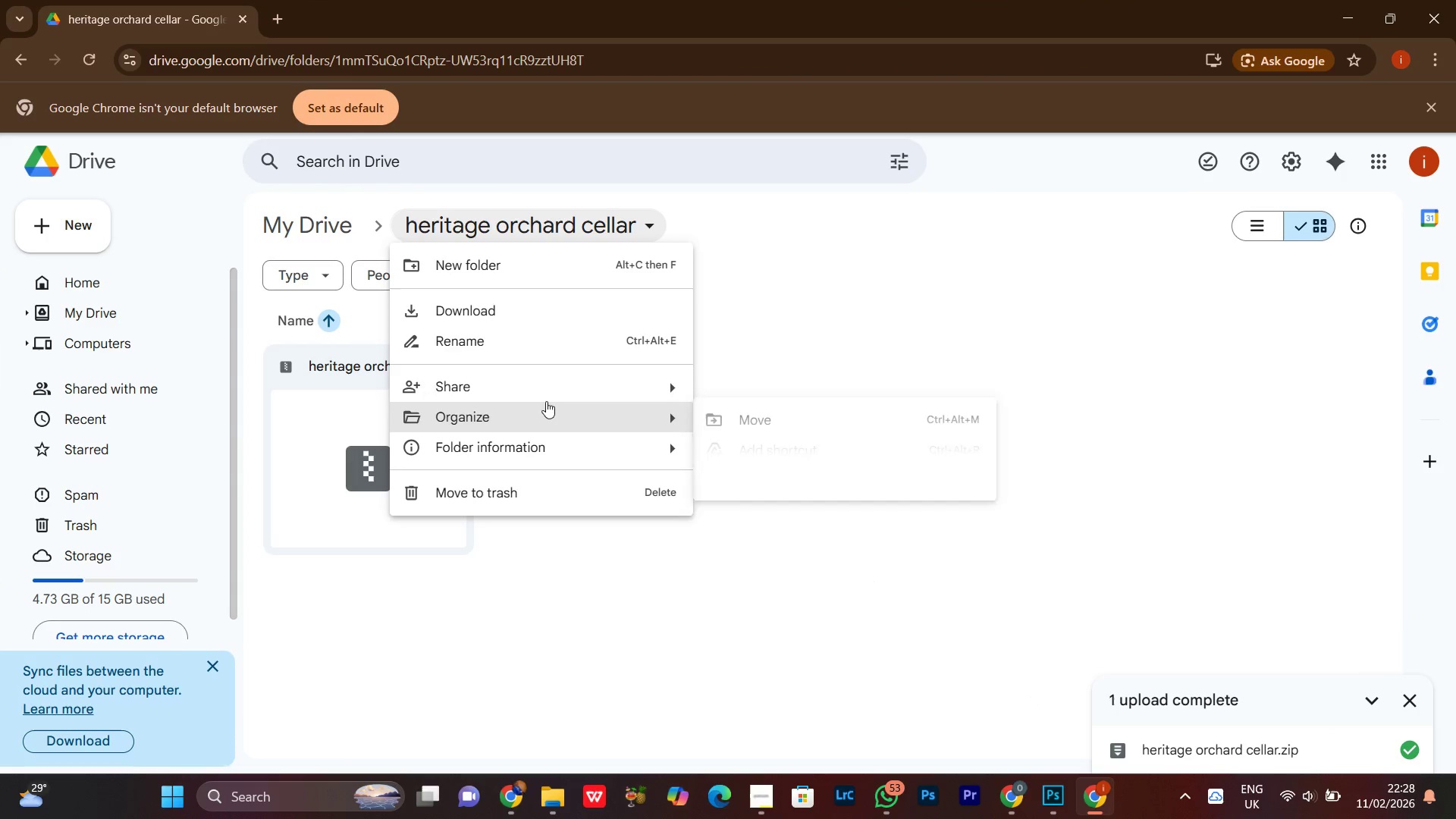 
left_click([536, 388])
 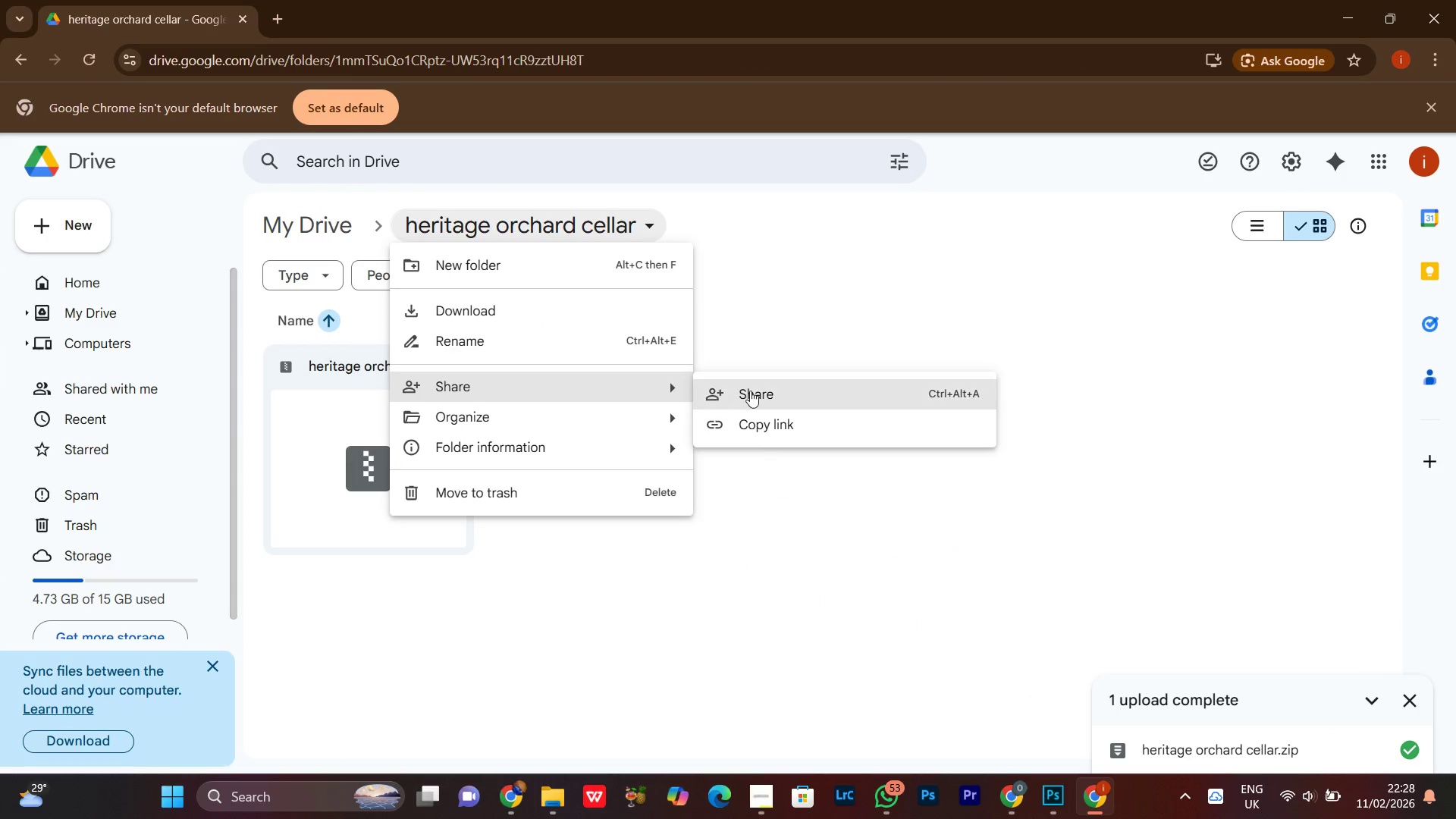 
left_click([751, 391])
 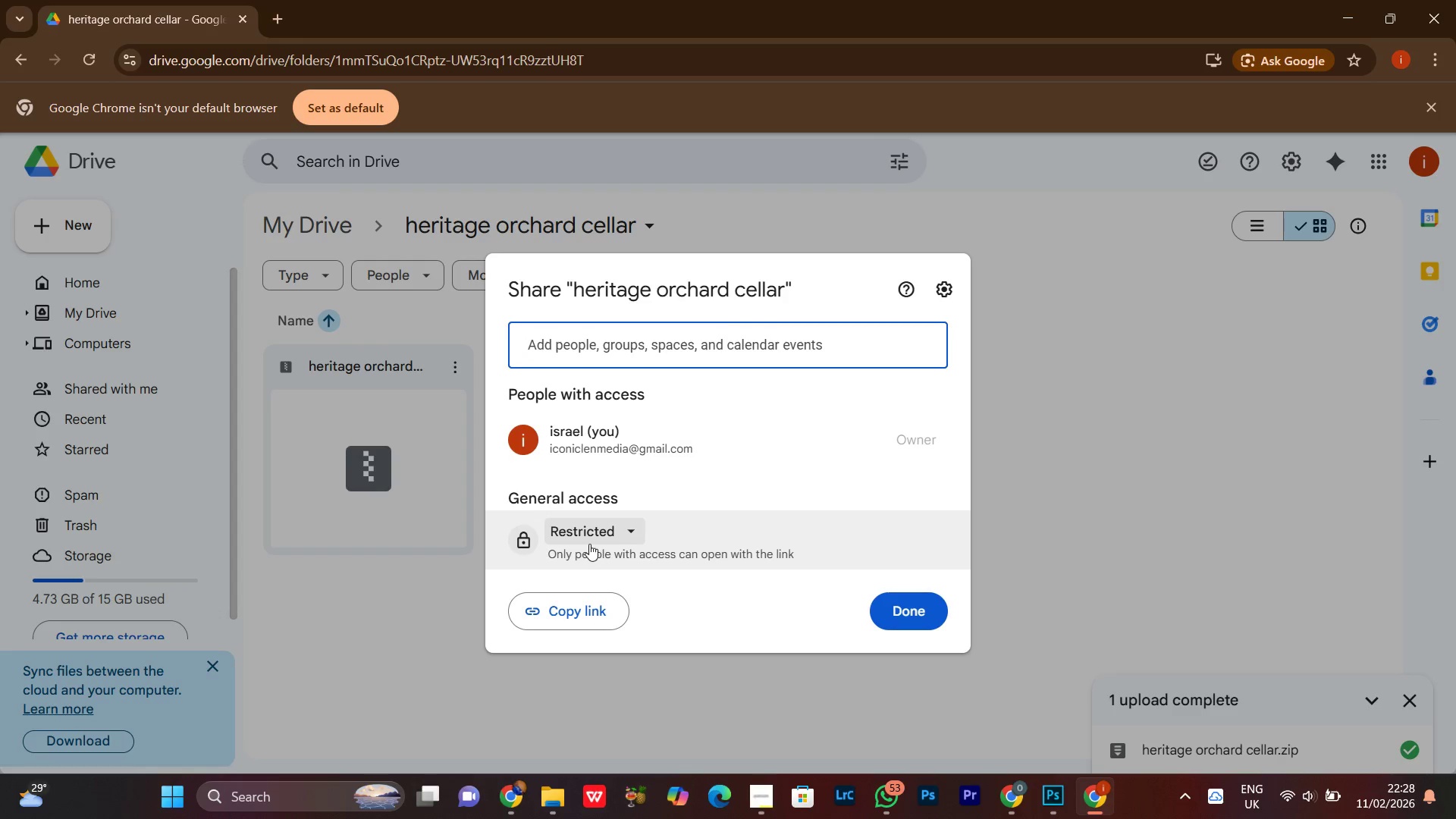 
left_click([620, 623])
 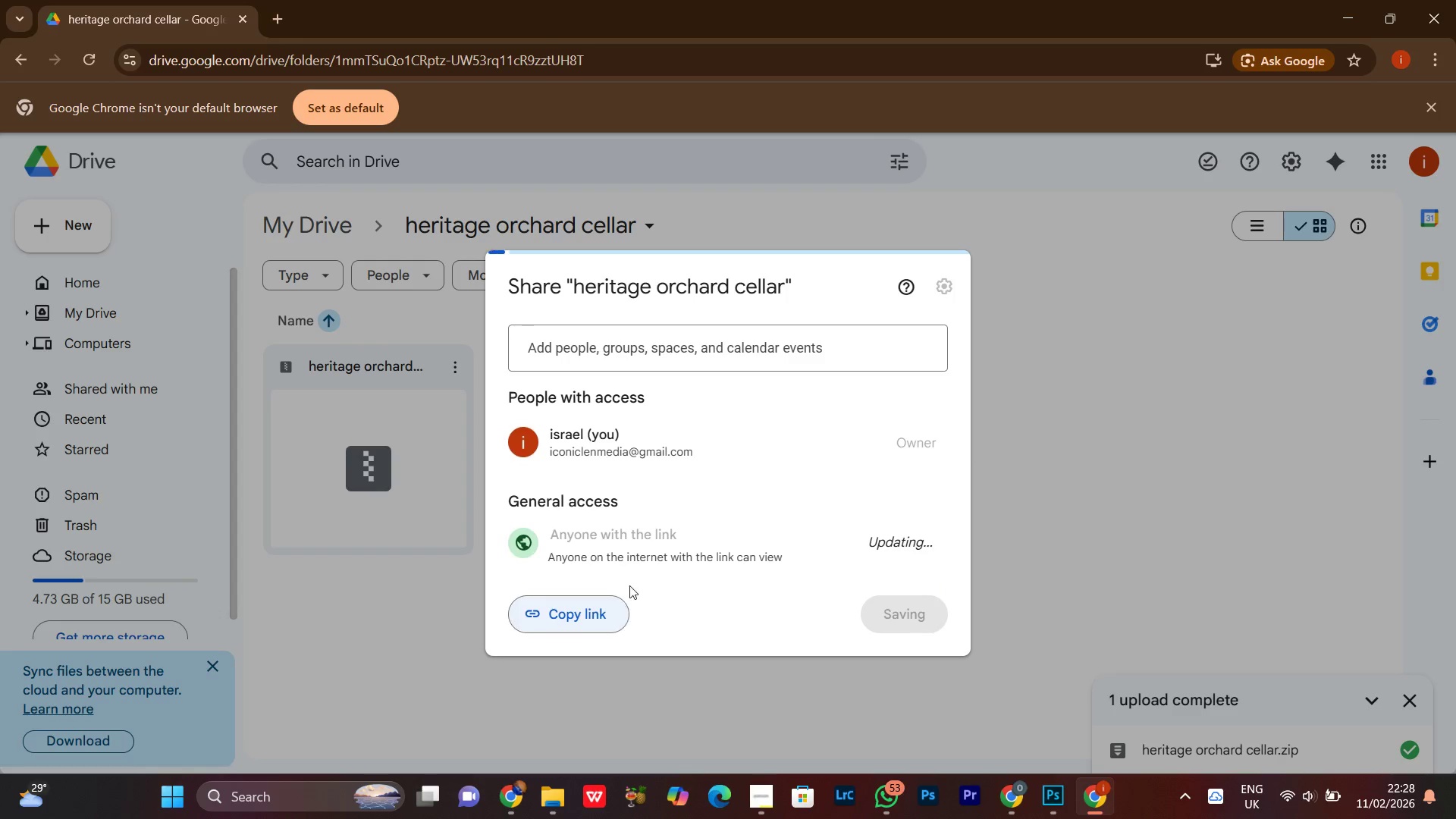 
mouse_move([665, 500])
 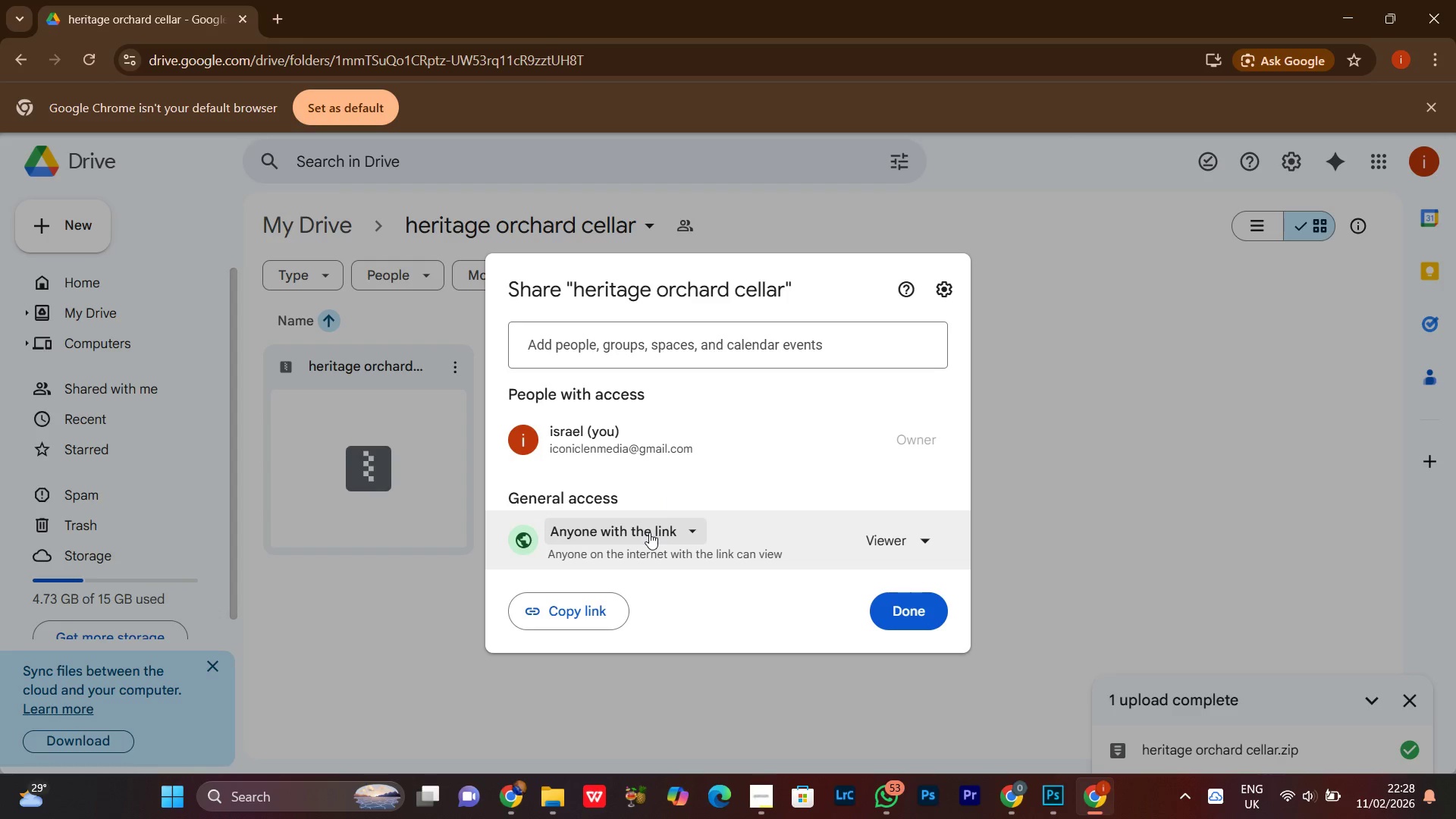 
left_click([649, 533])
 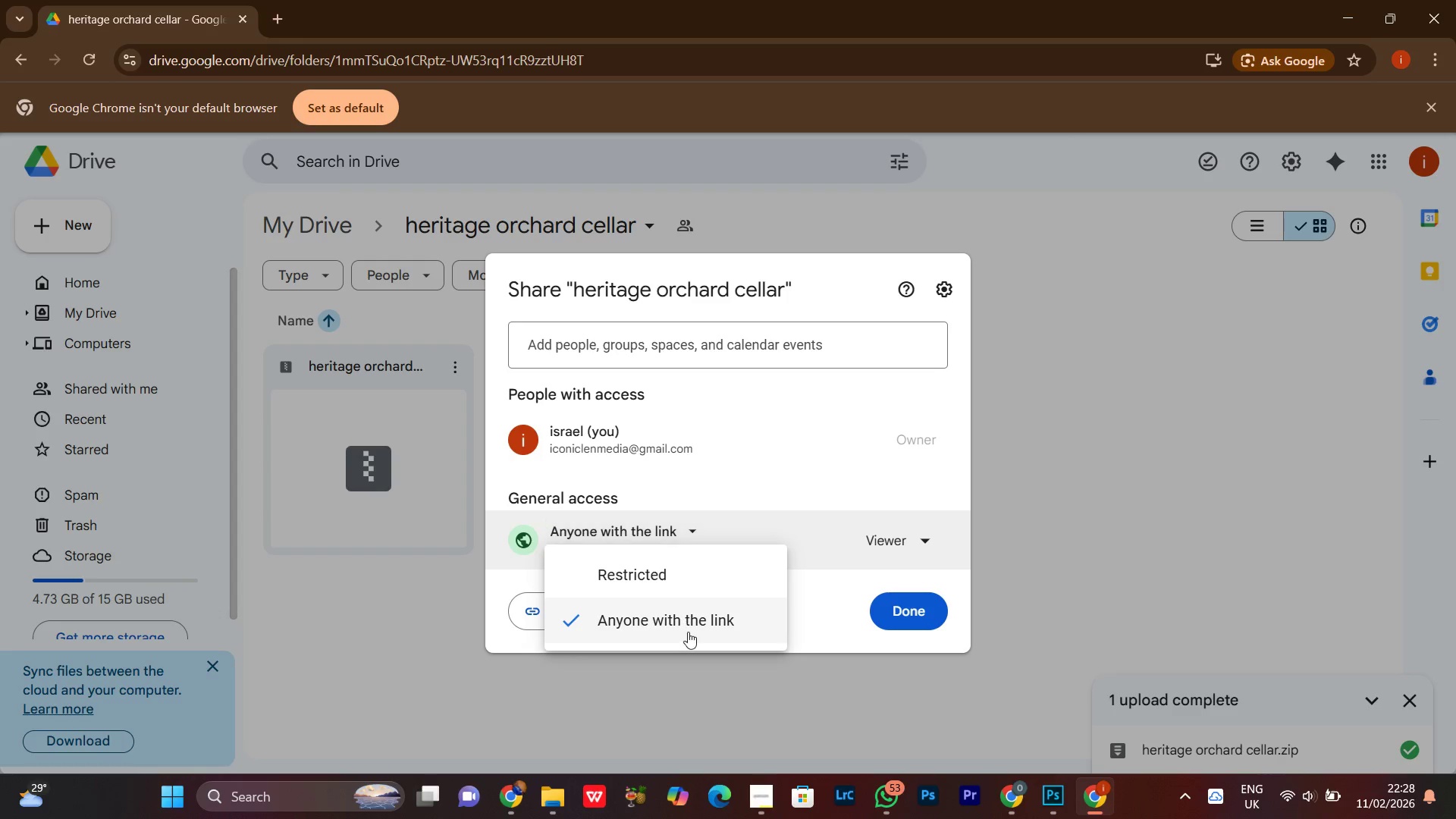 
left_click([688, 632])
 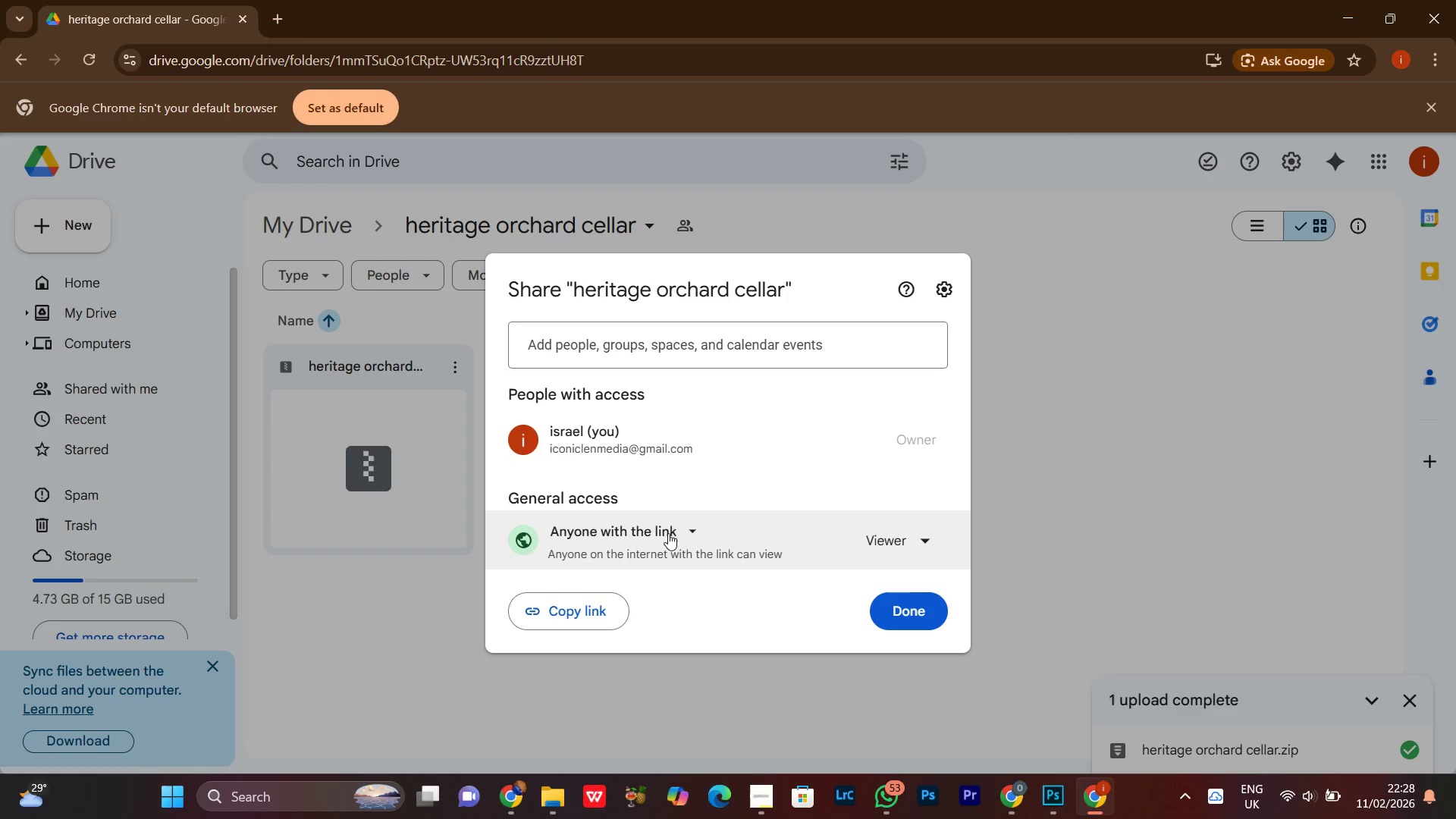 
left_click([665, 522])
 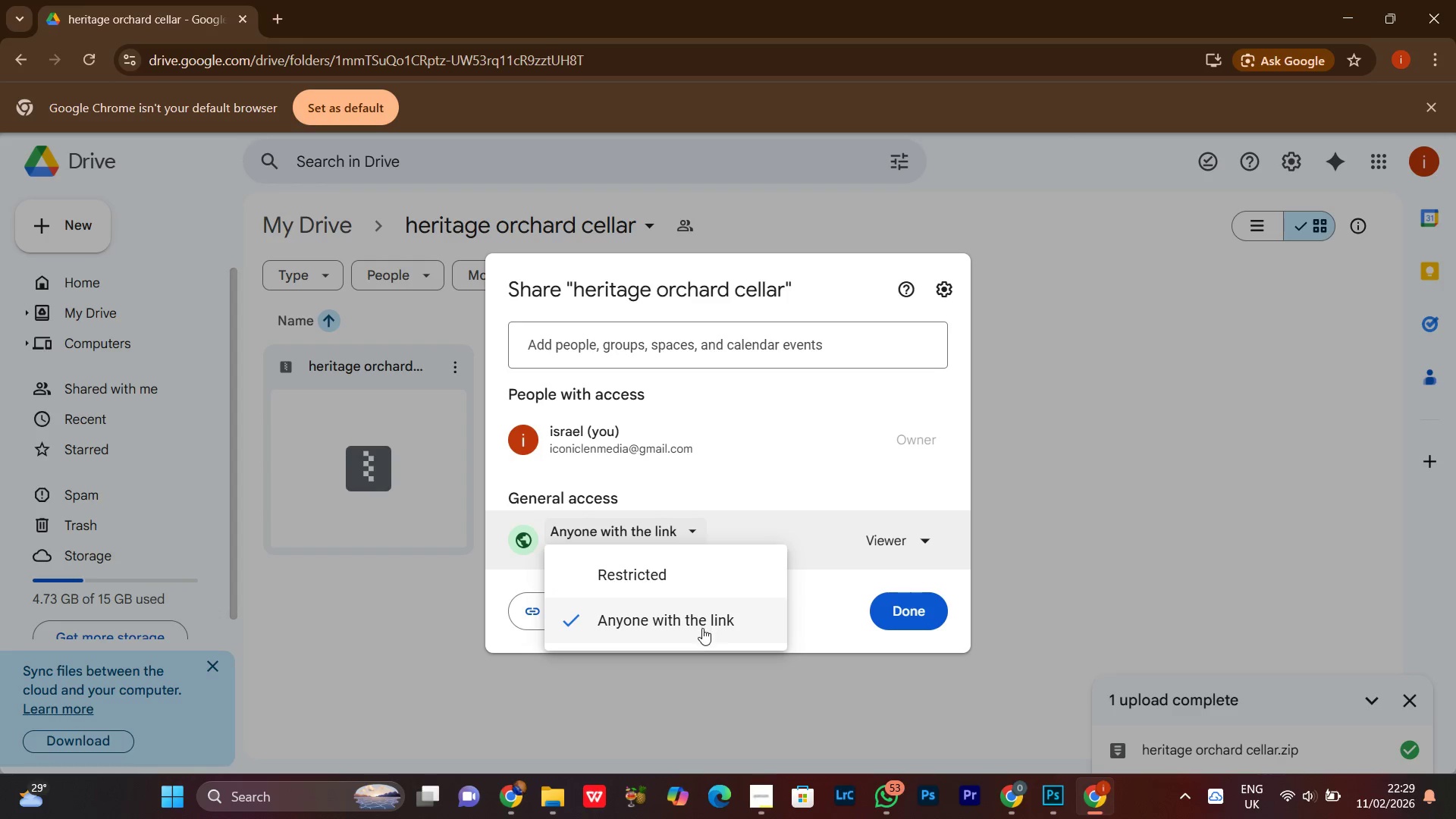 
left_click([701, 629])
 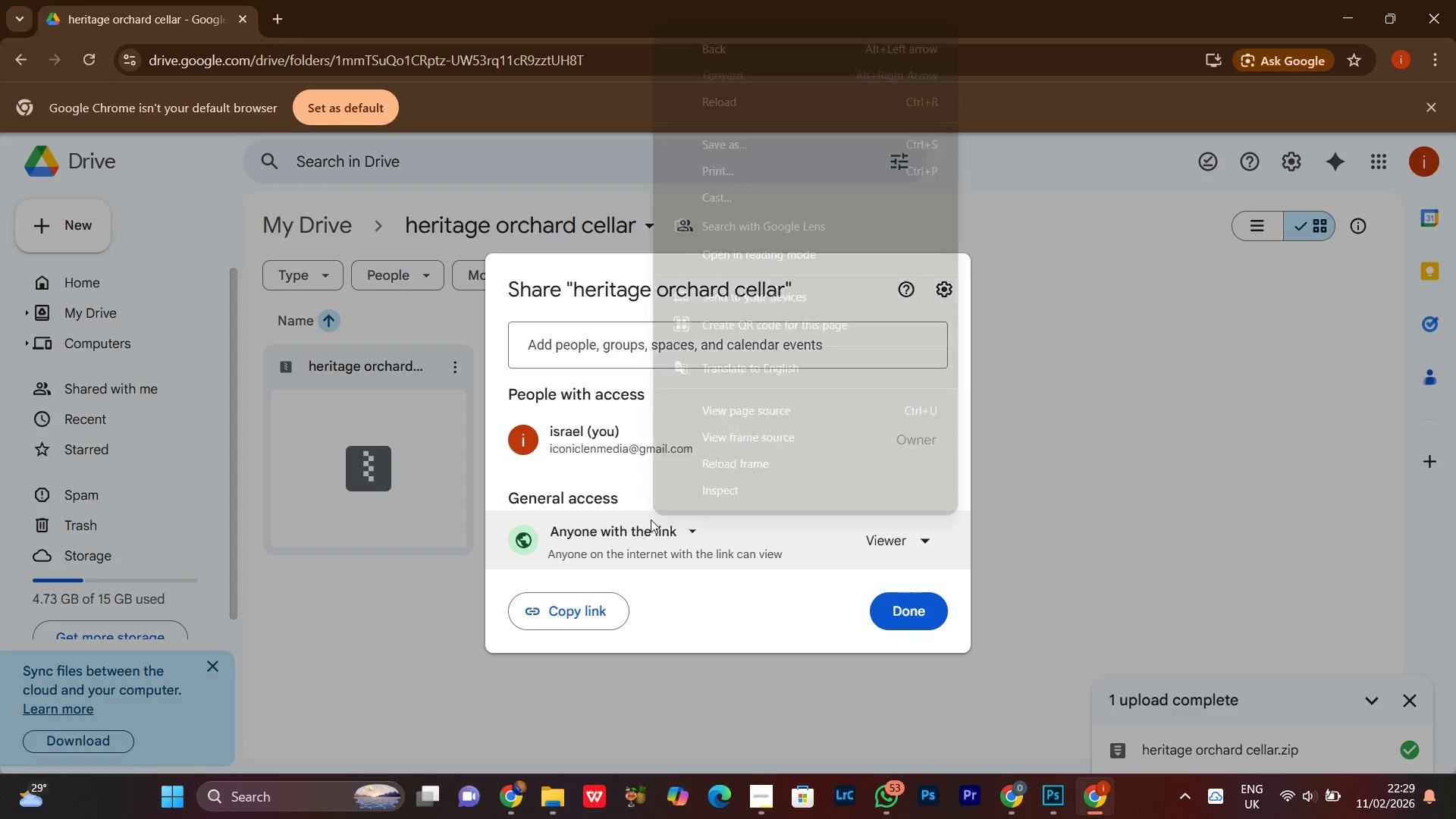 
left_click([651, 522])
 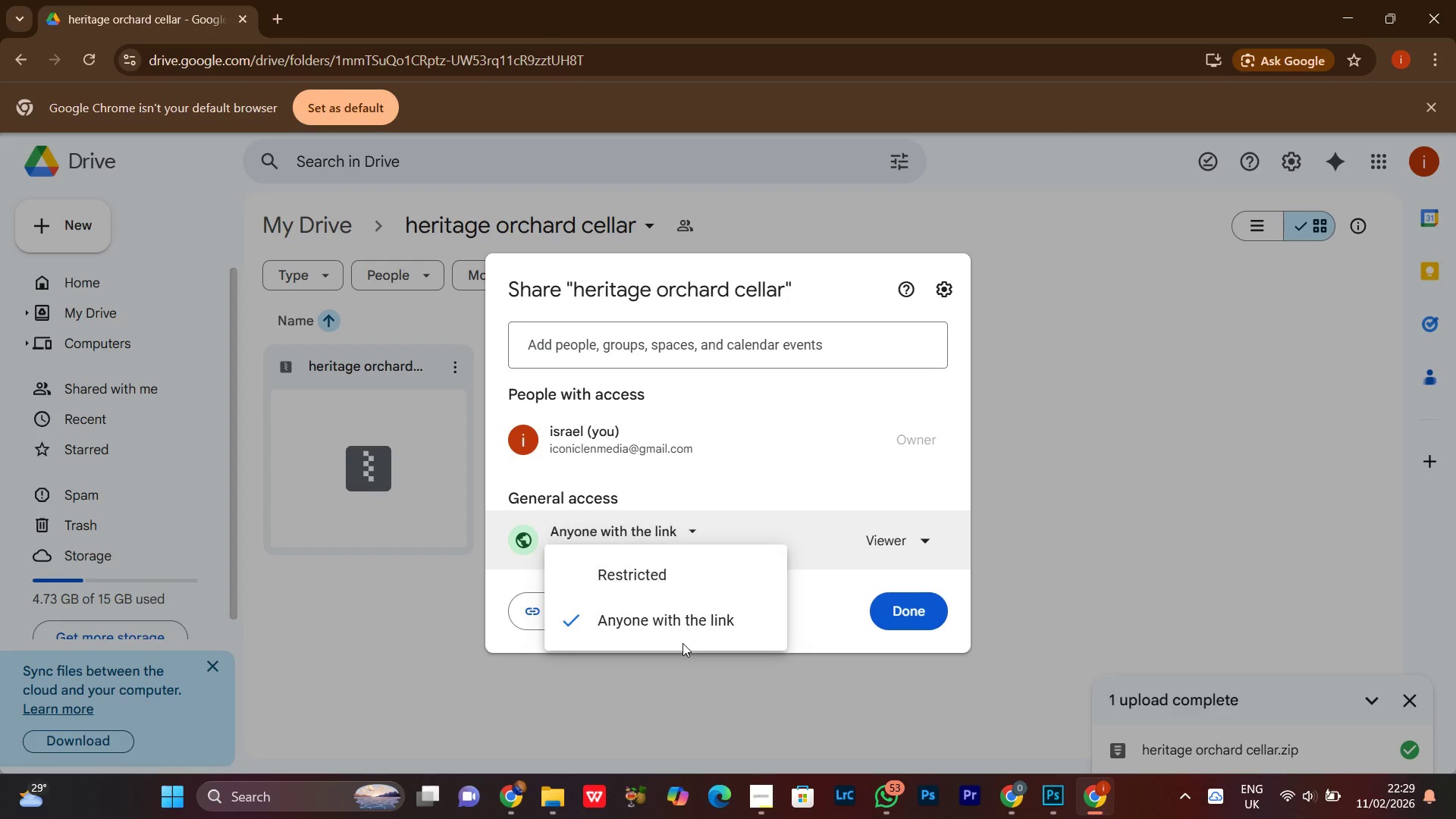 
left_click([670, 621])
 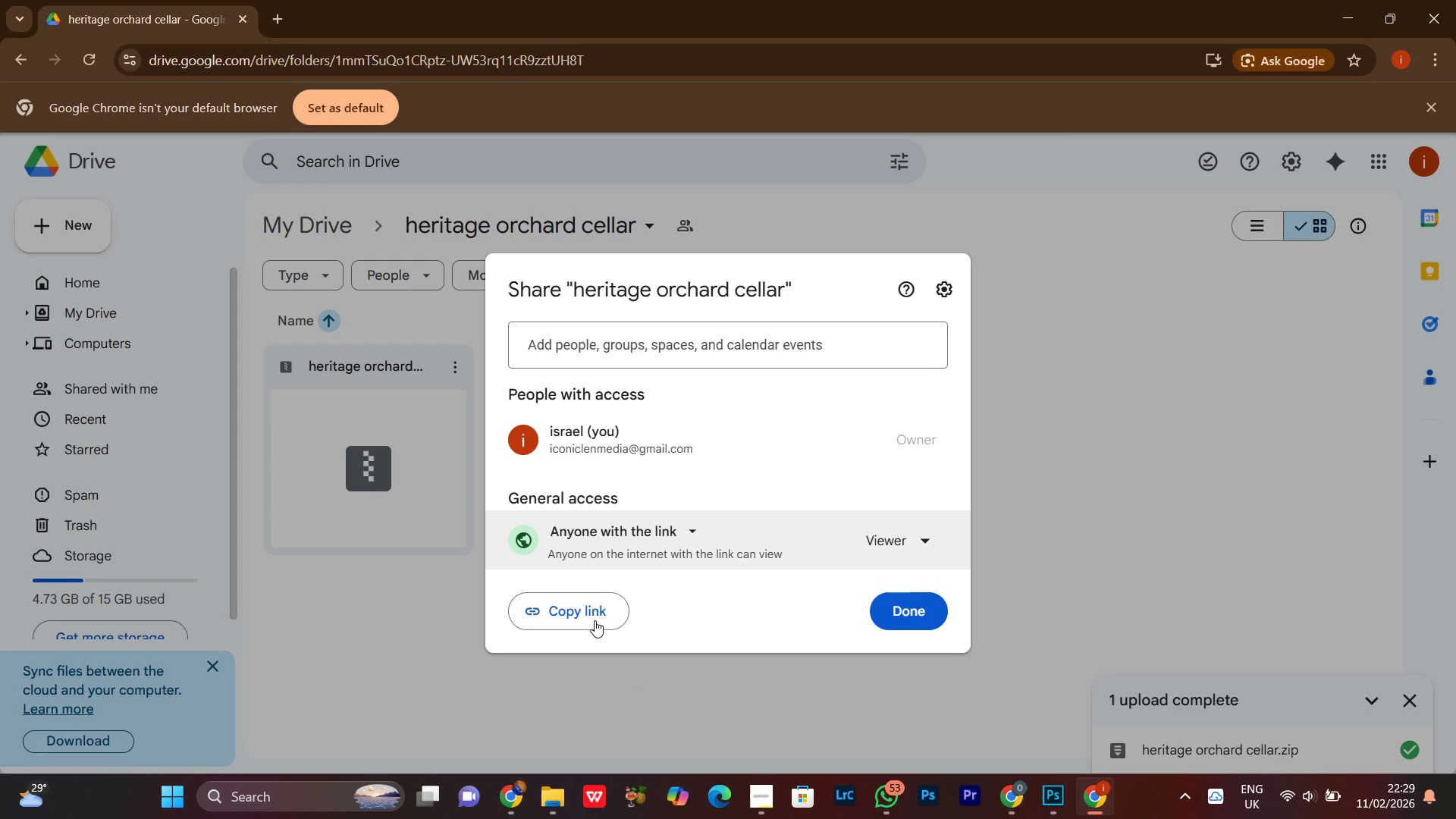 
left_click([578, 595])
 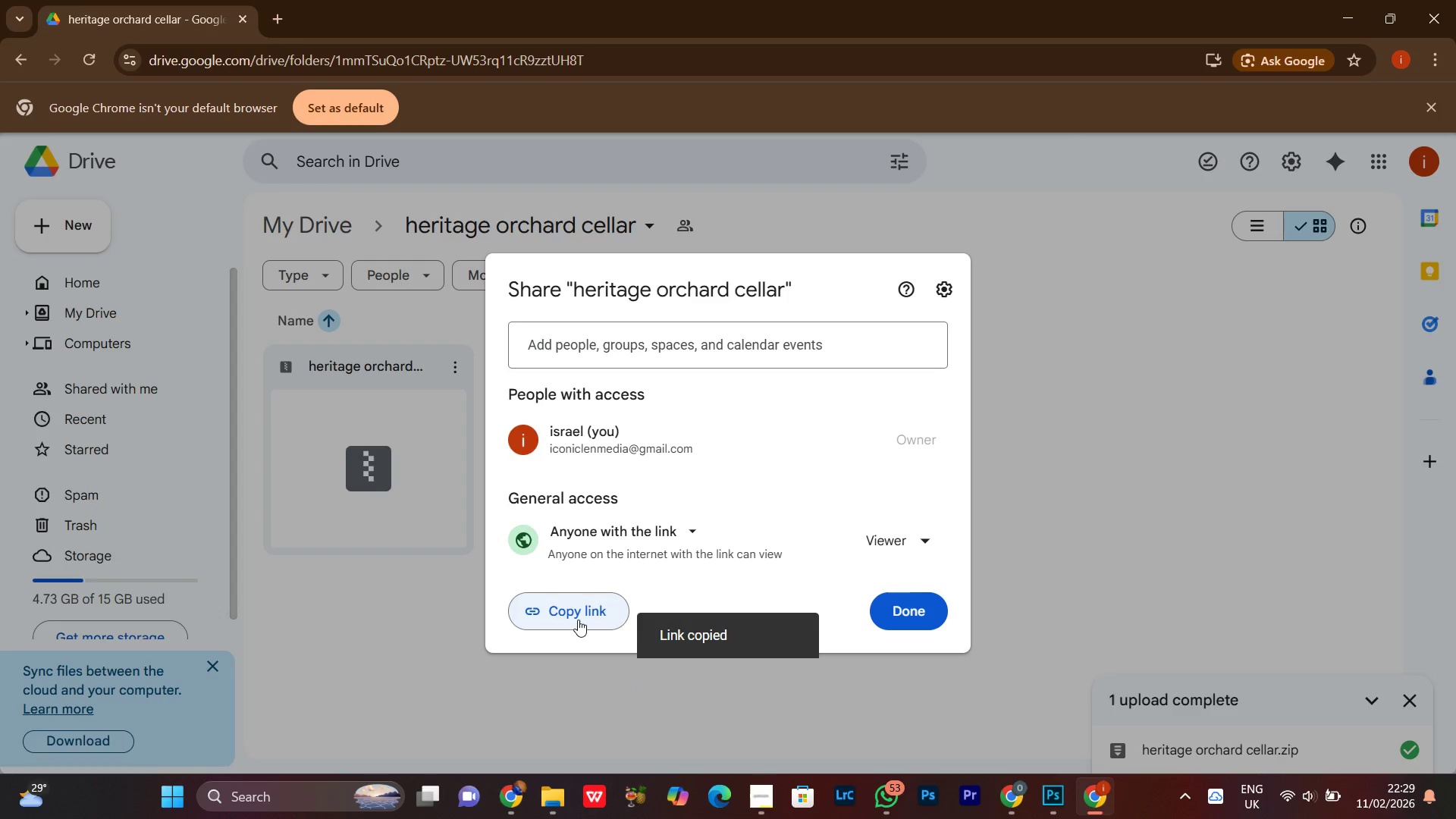 
double_click([578, 620])
 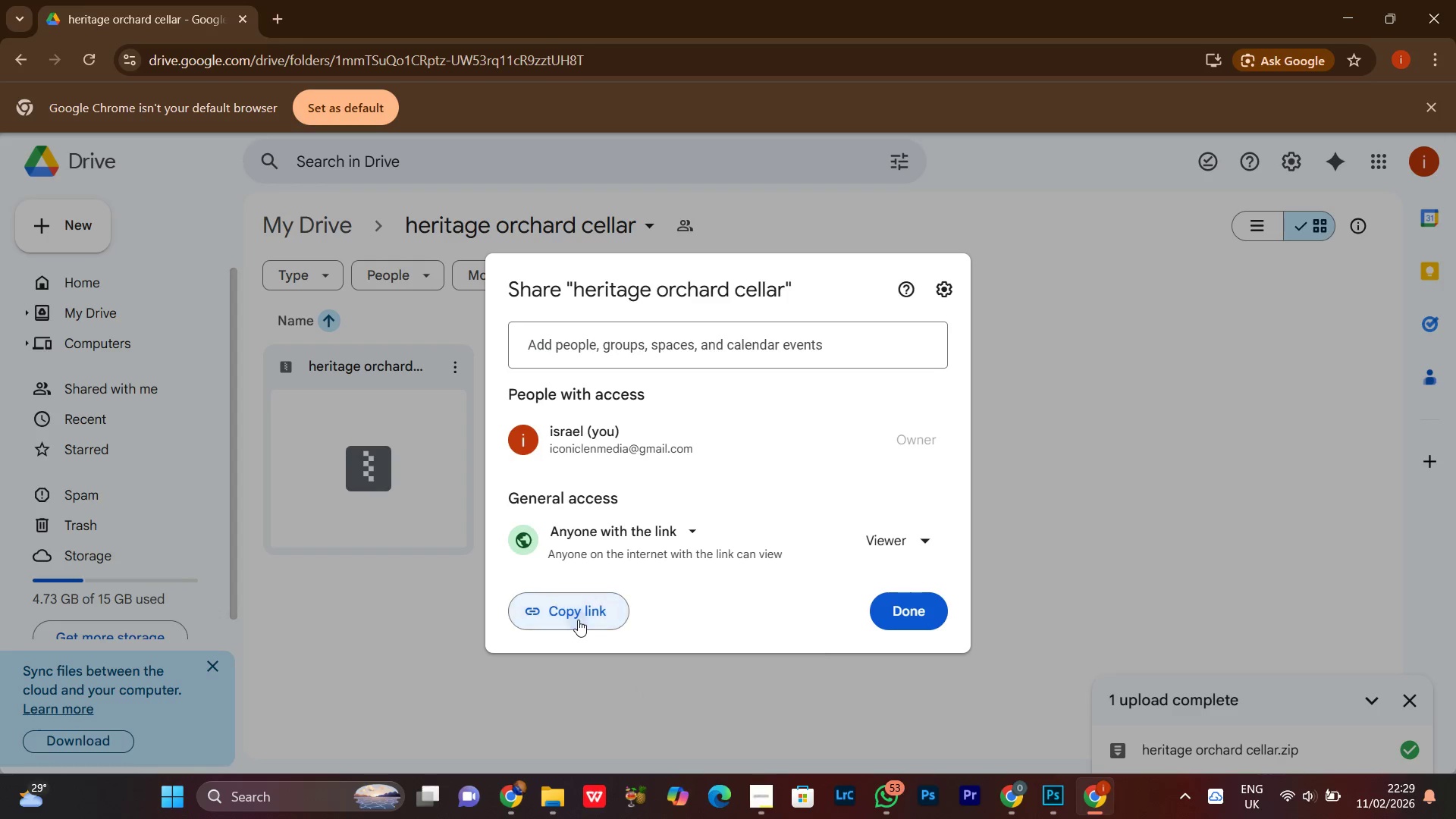 
triple_click([578, 620])
 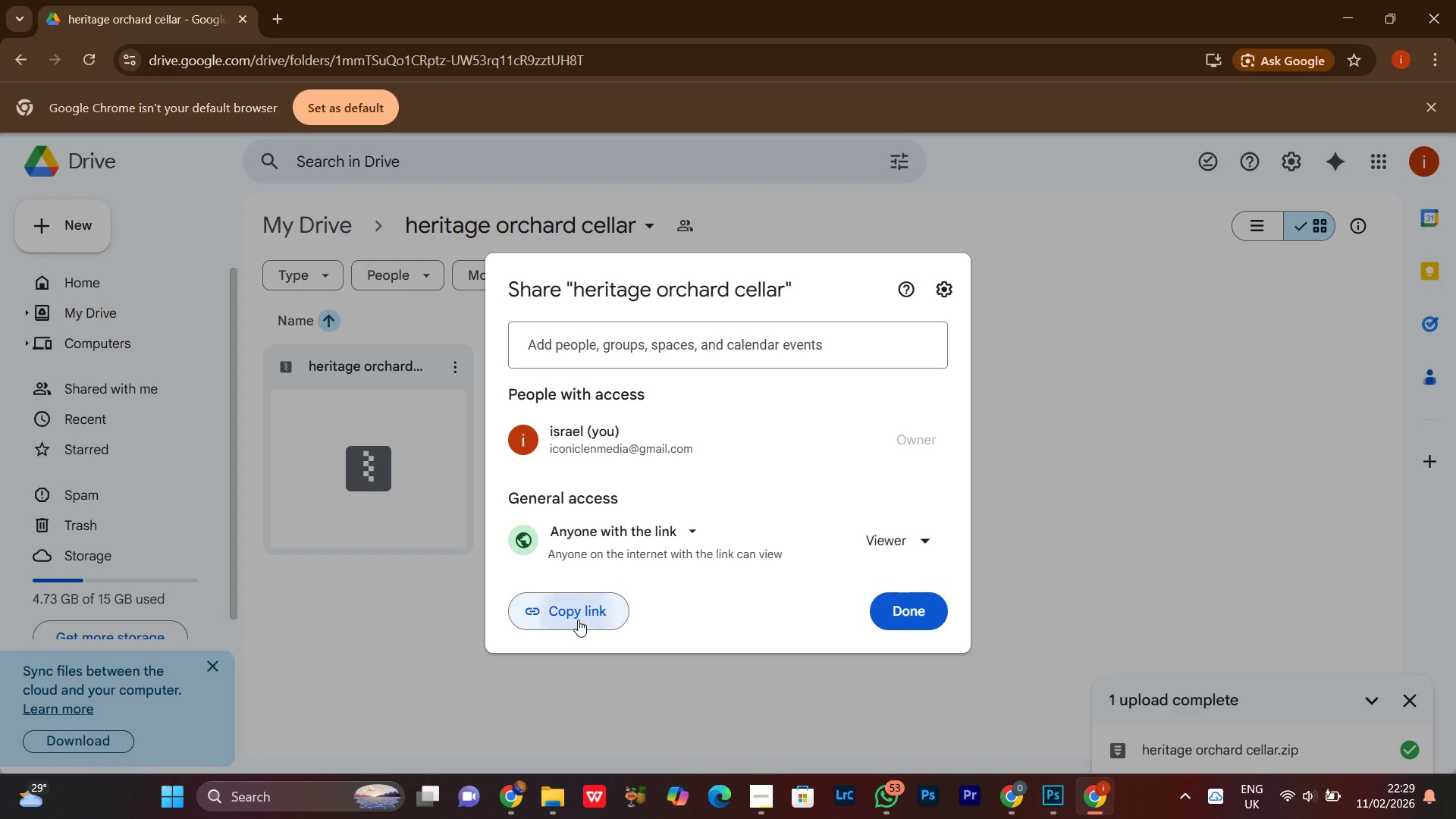 
triple_click([578, 620])
 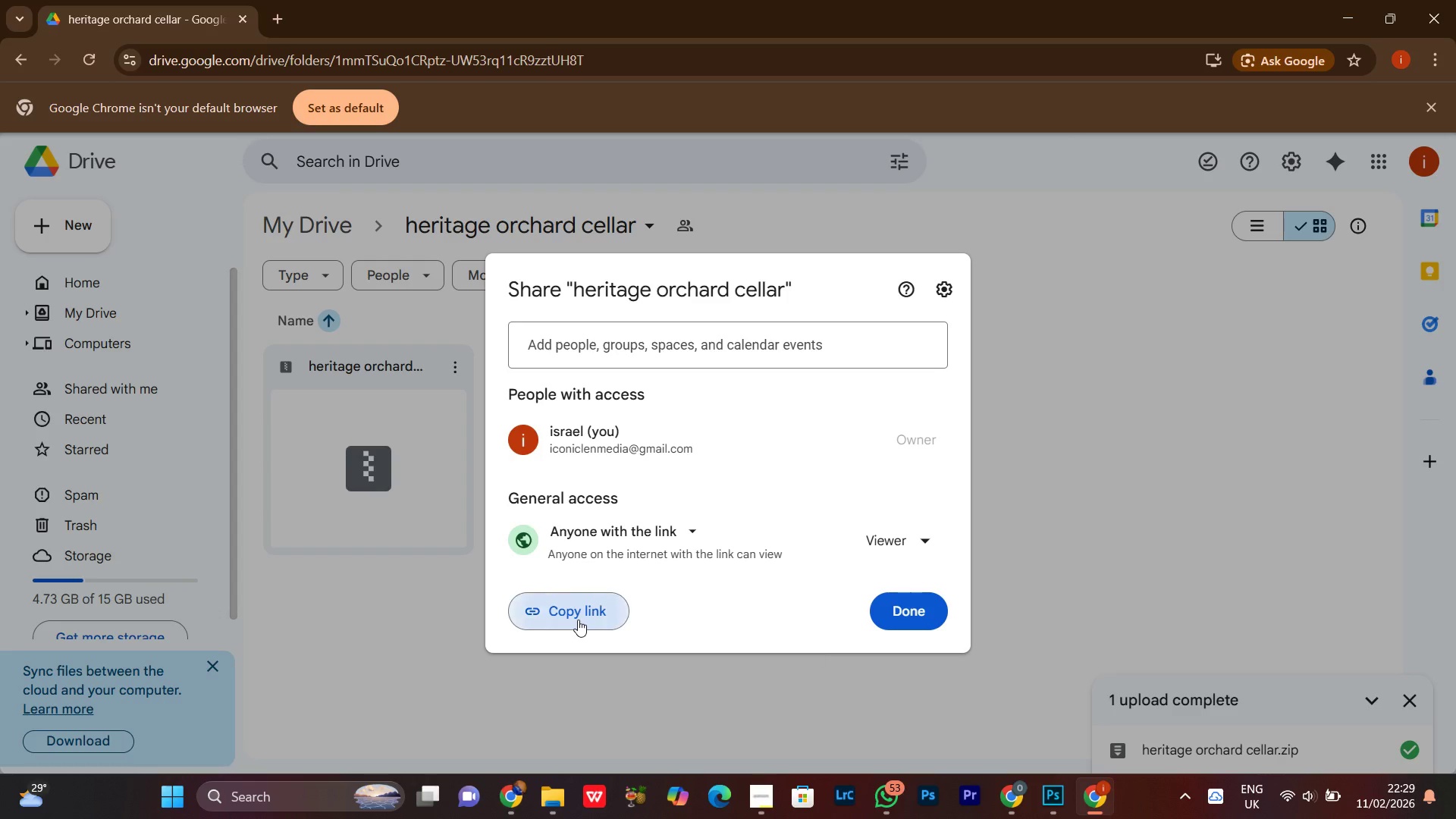 
triple_click([578, 620])
 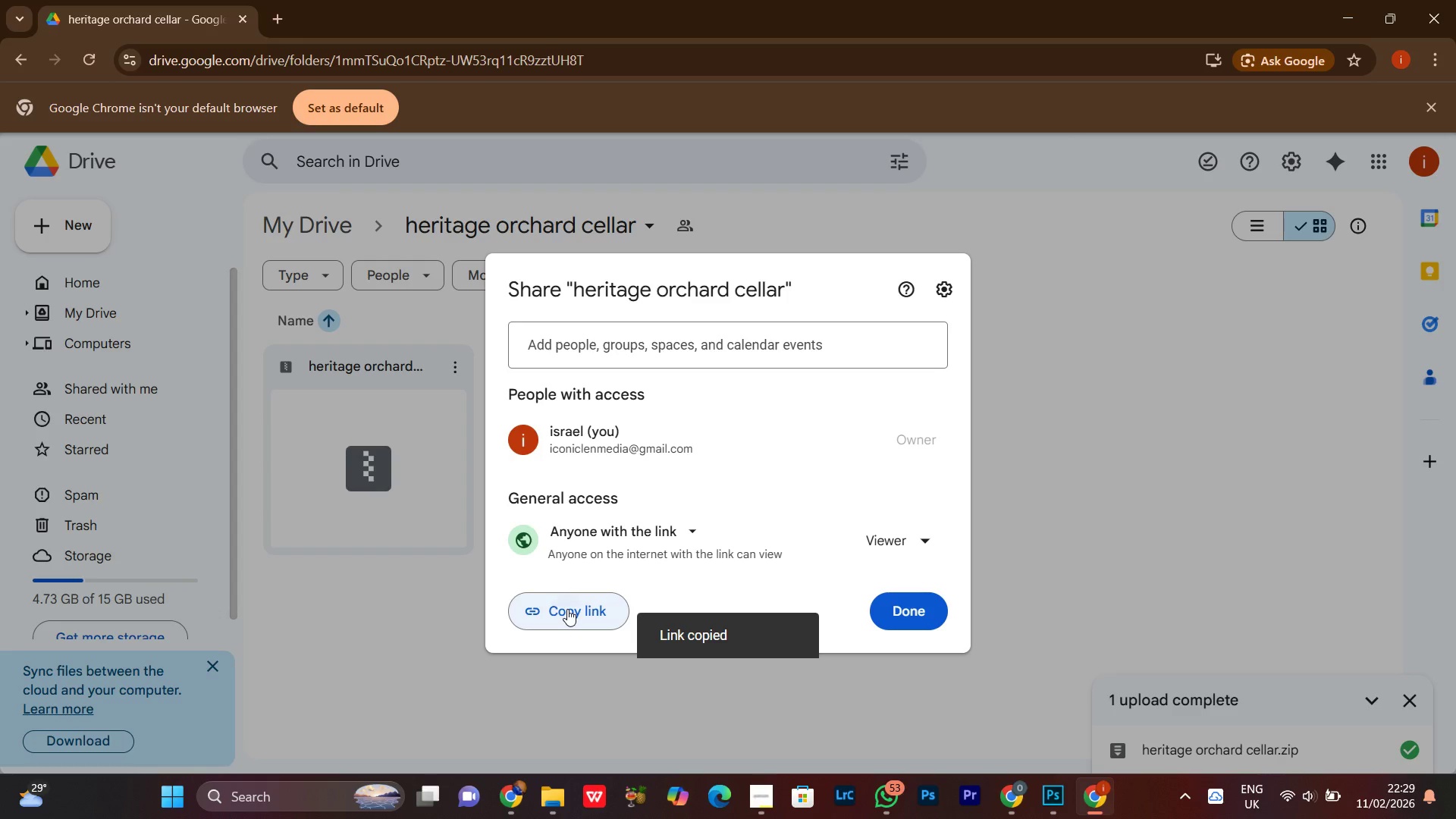 
double_click([567, 609])
 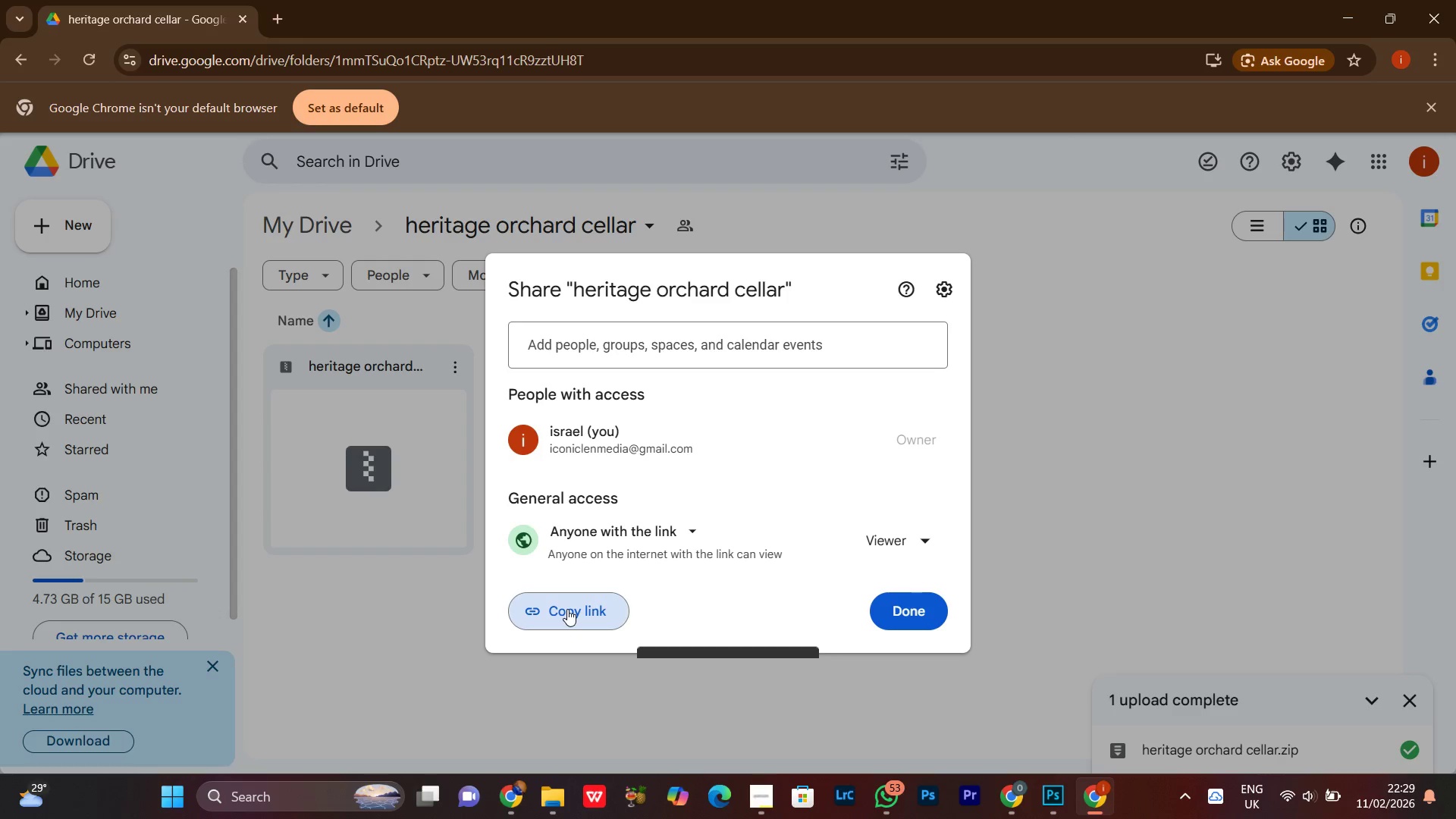 
triple_click([567, 609])
 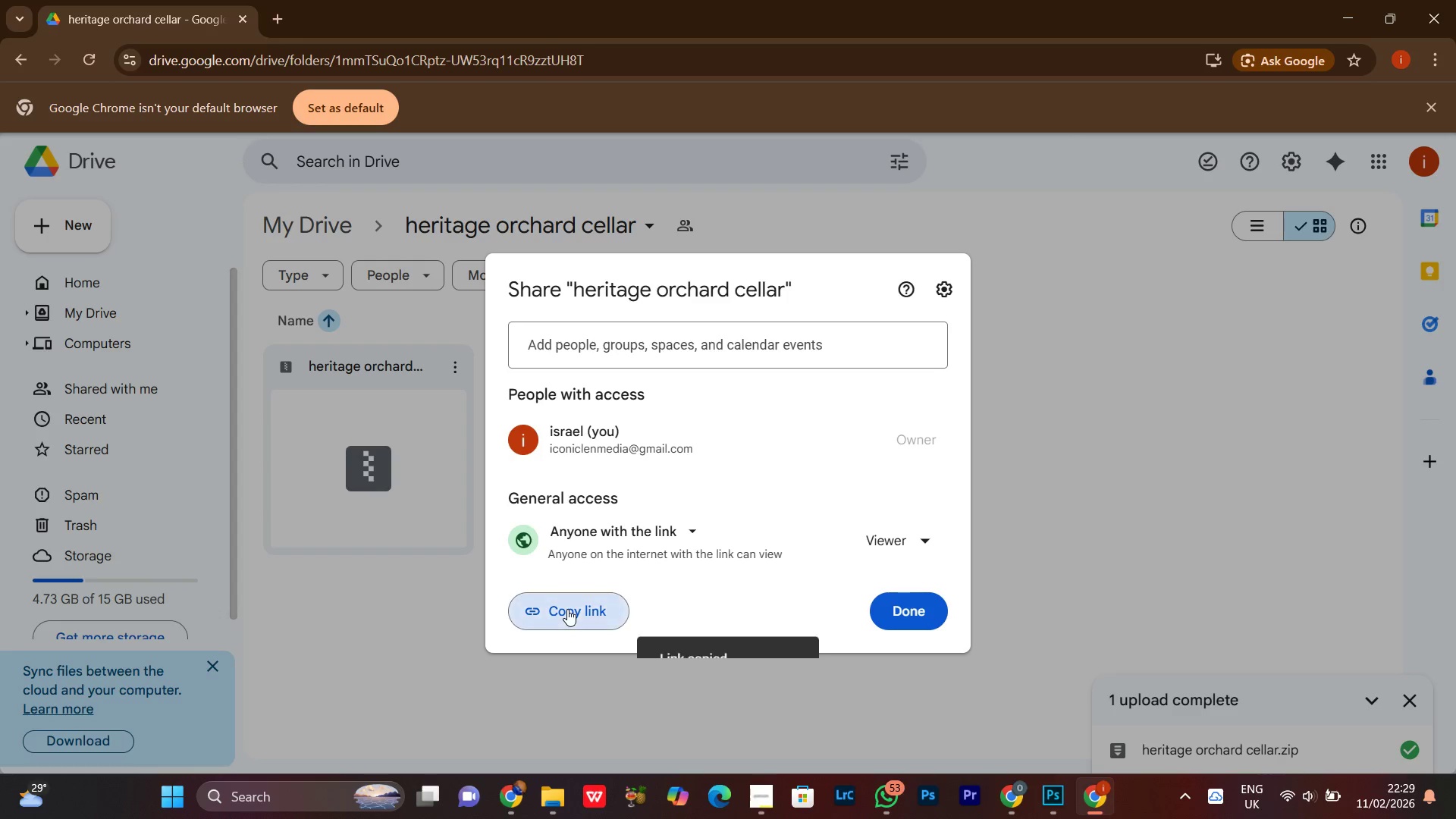 
double_click([567, 609])
 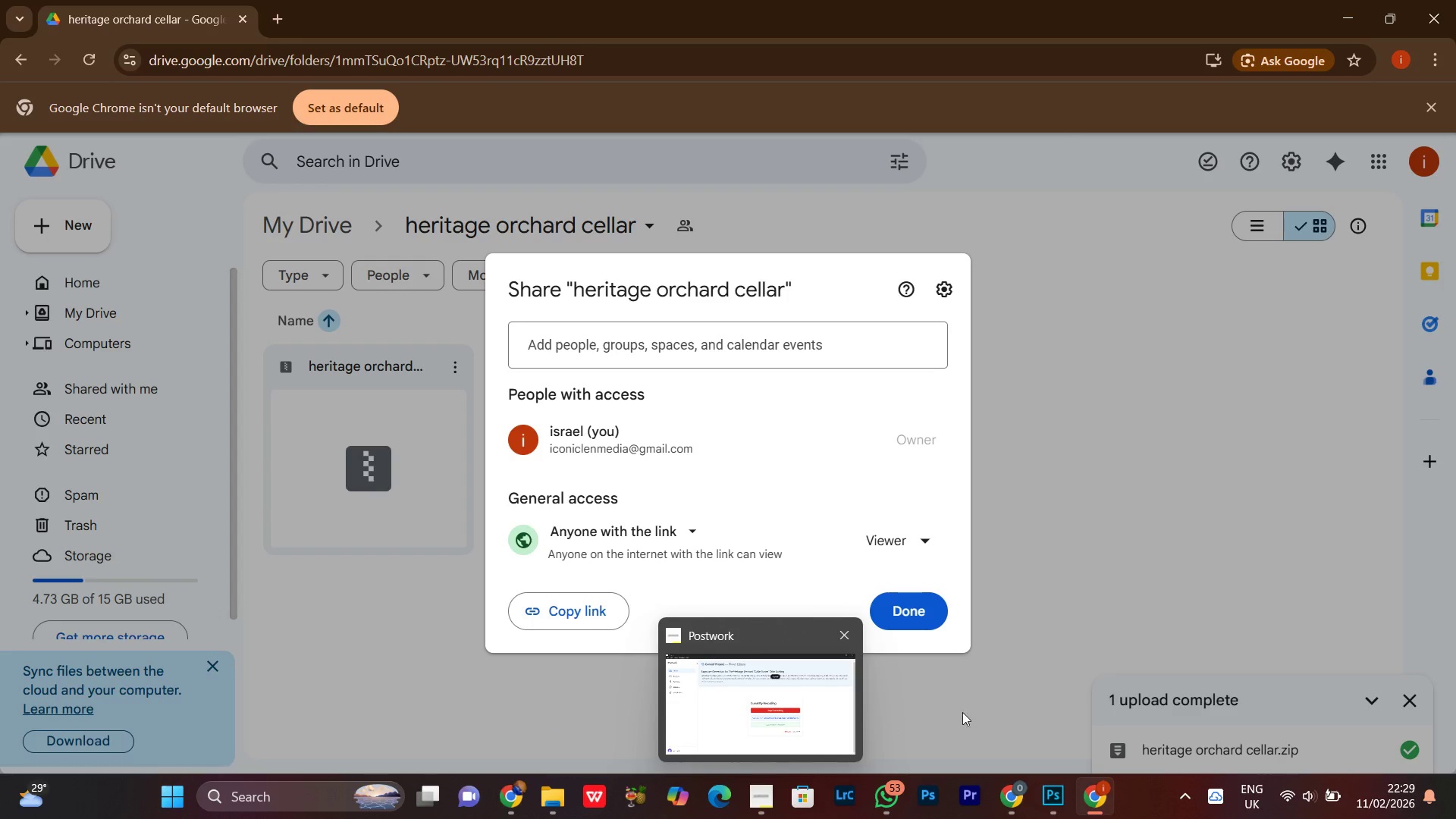 
wait(6.81)
 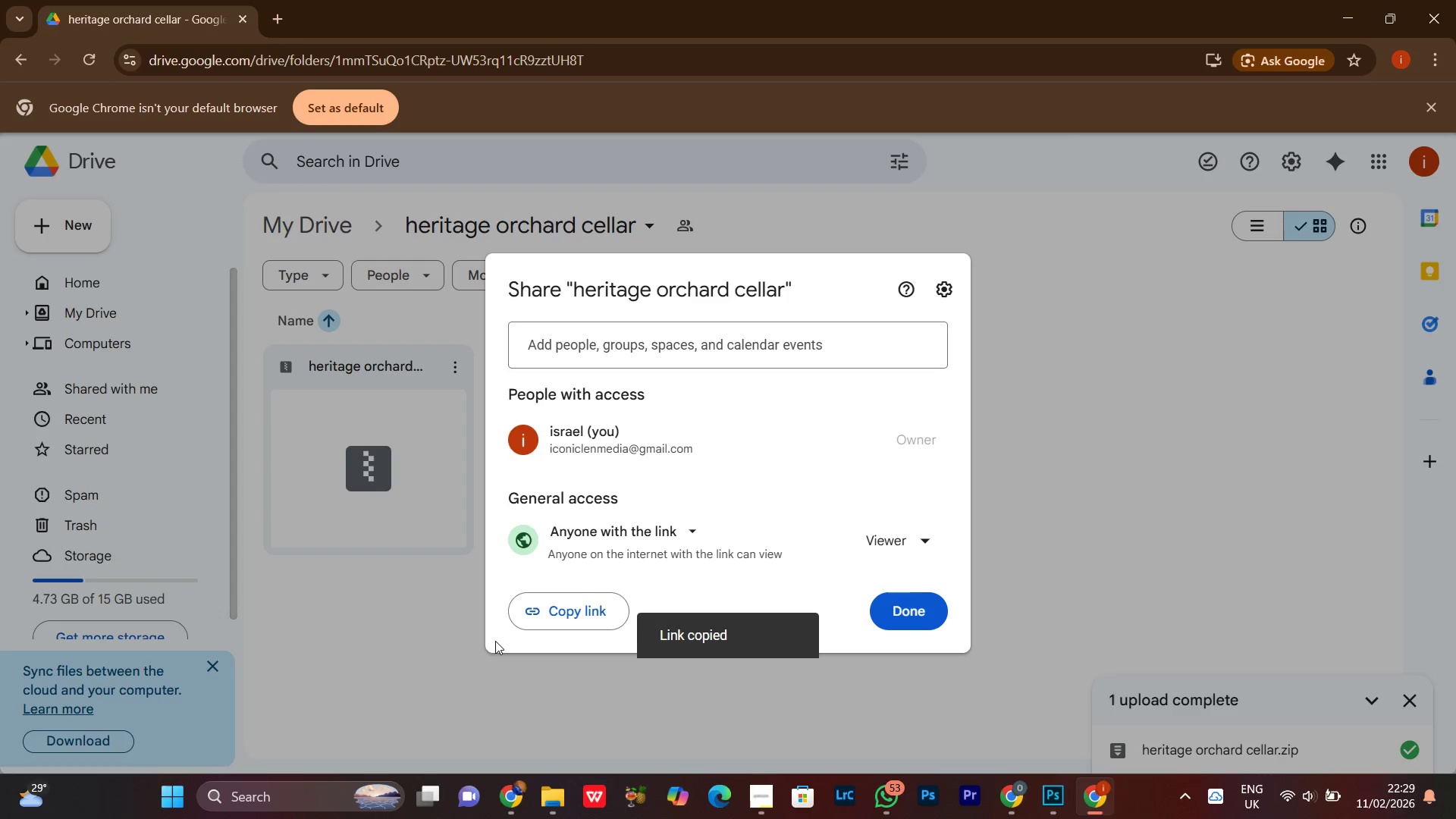 
left_click([760, 805])